 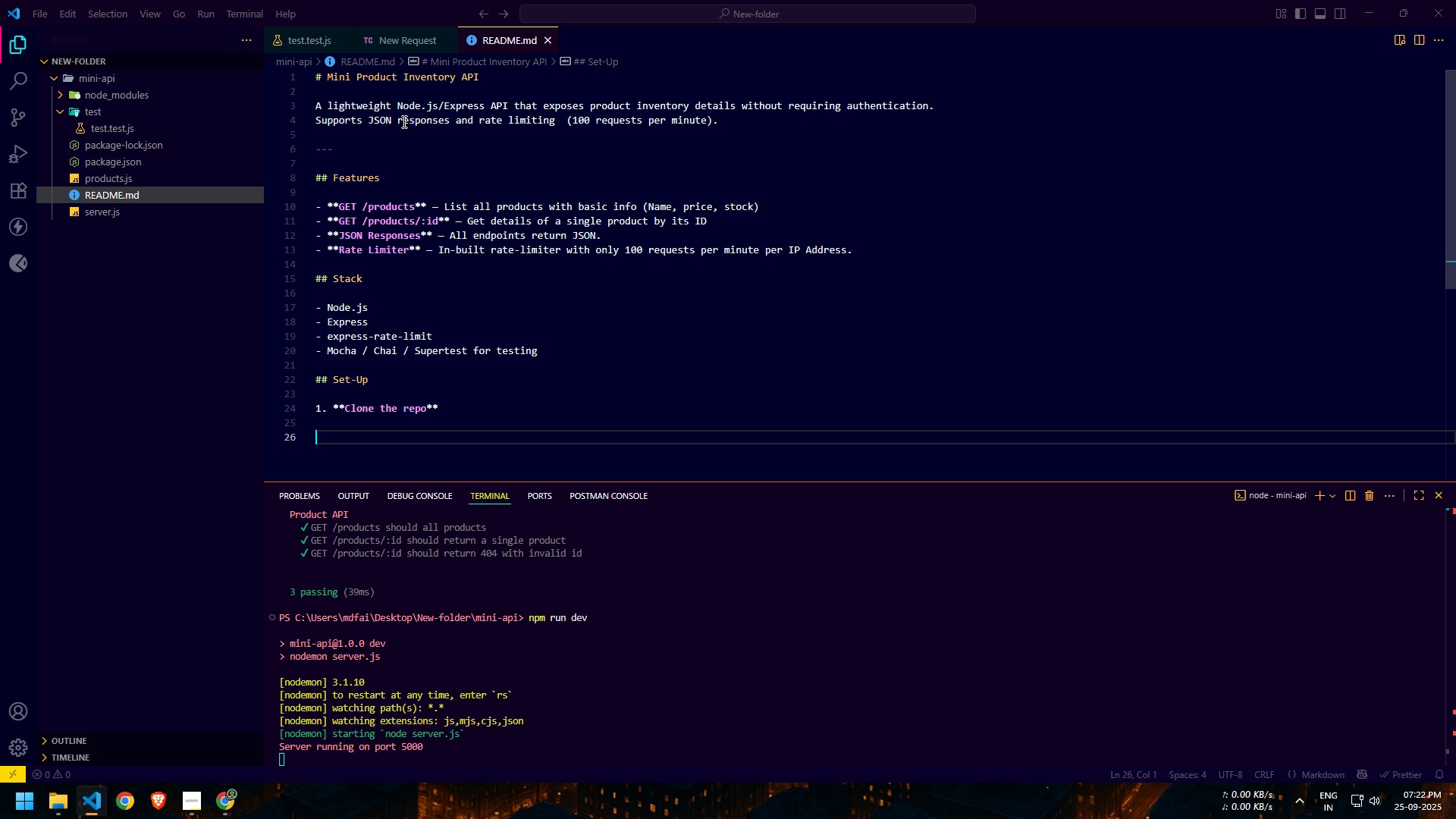 
key(Enter)
 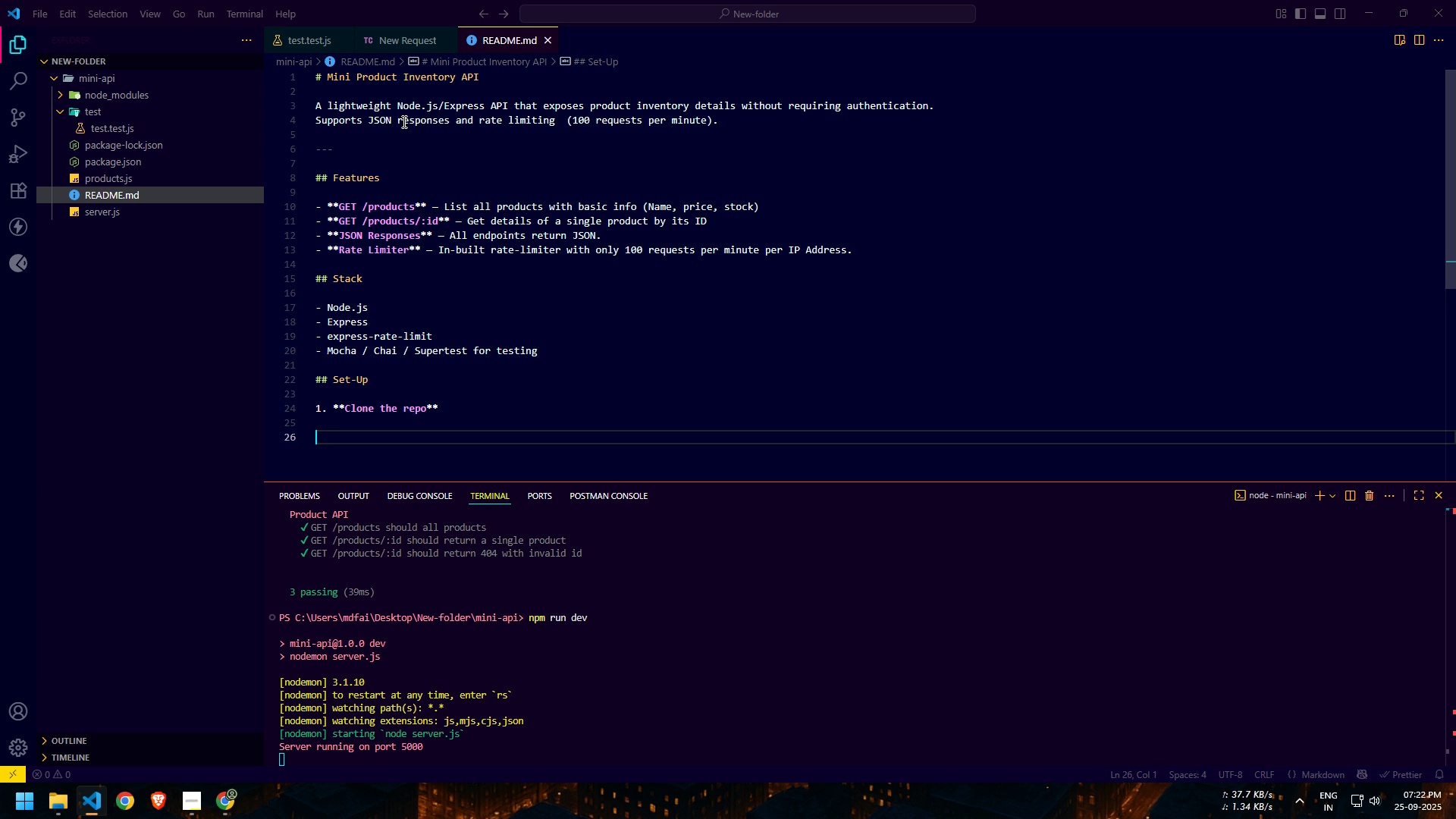 
type(```bash)
 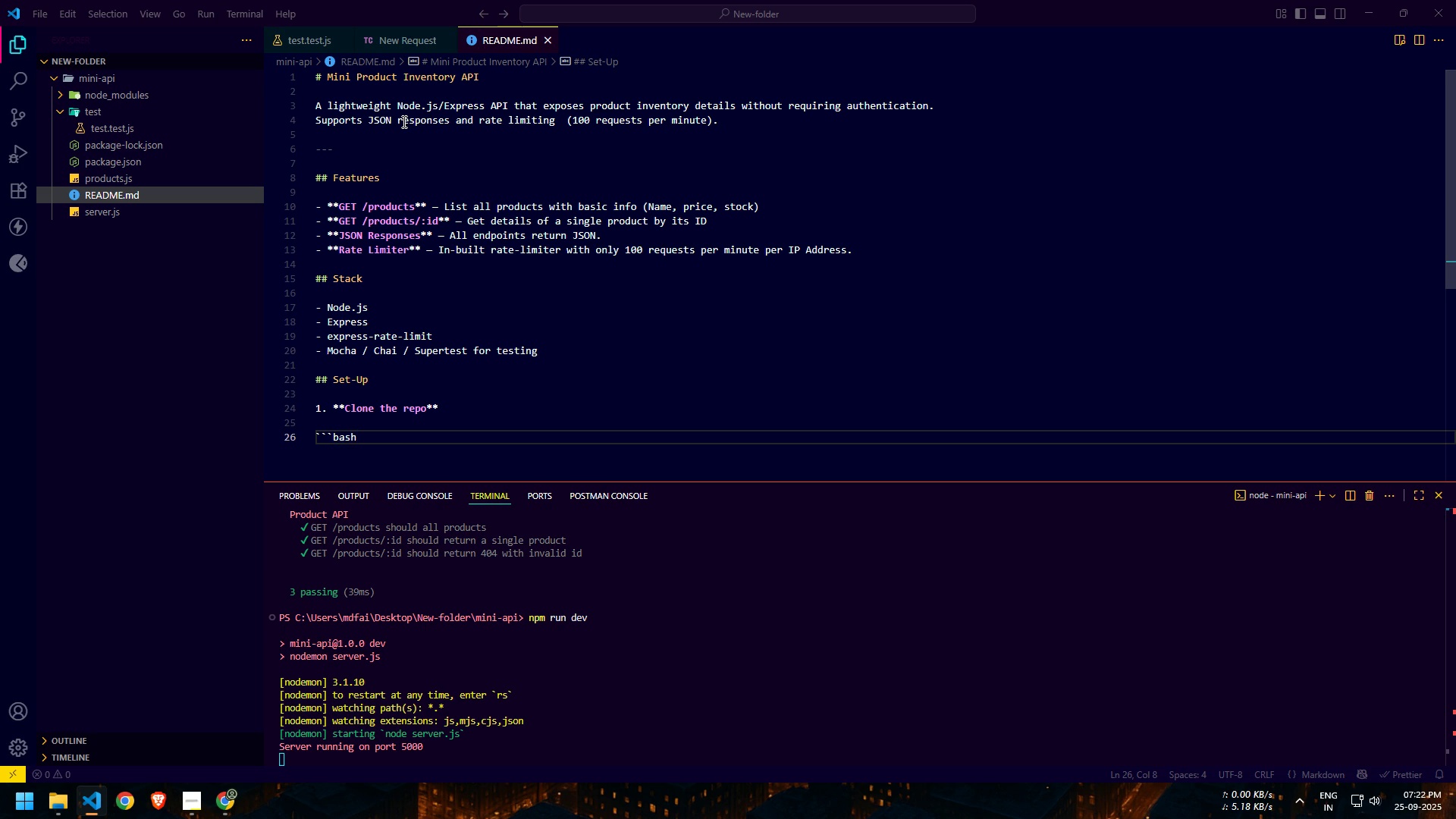 
key(Enter)
 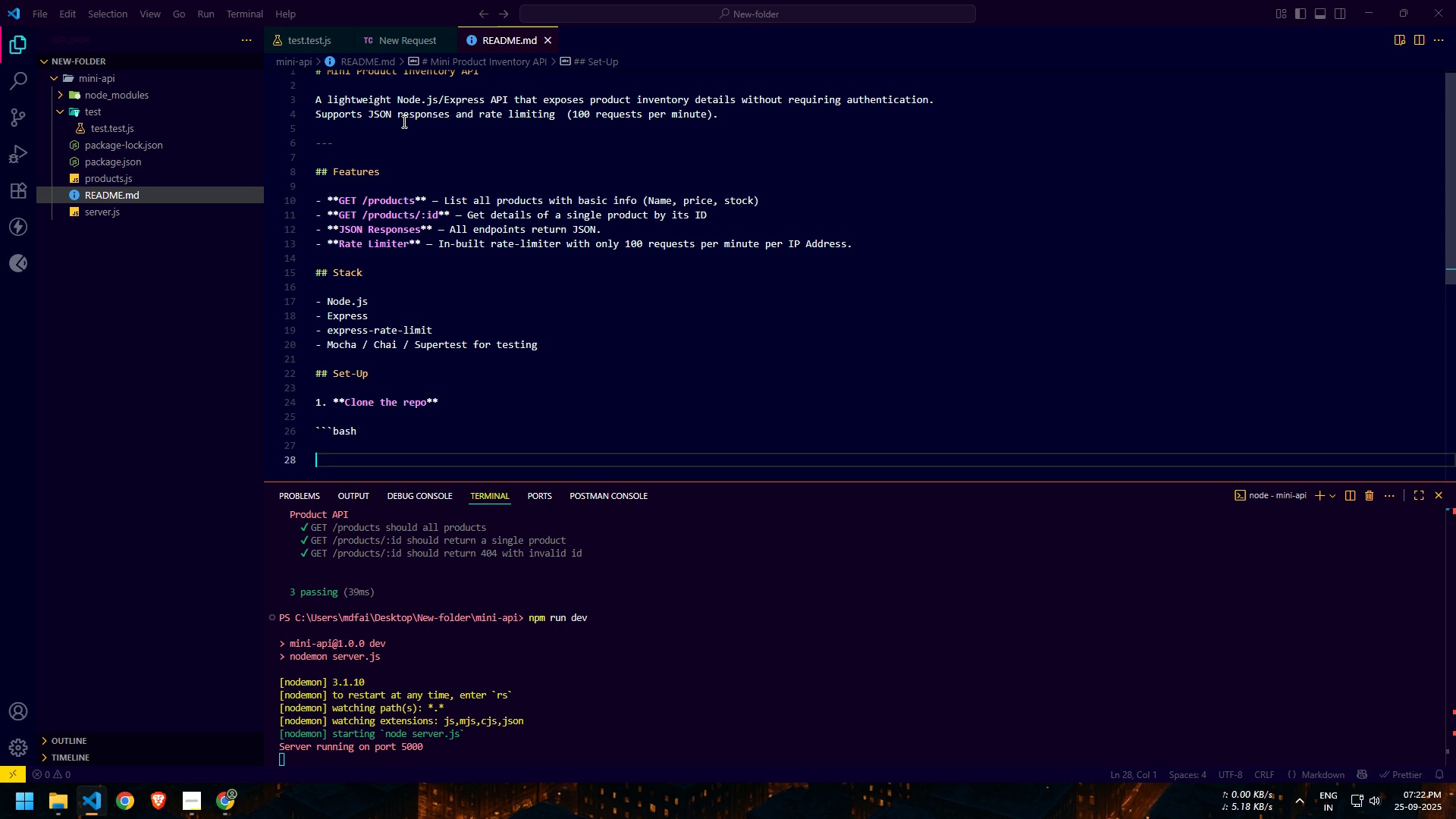 
key(Enter)
 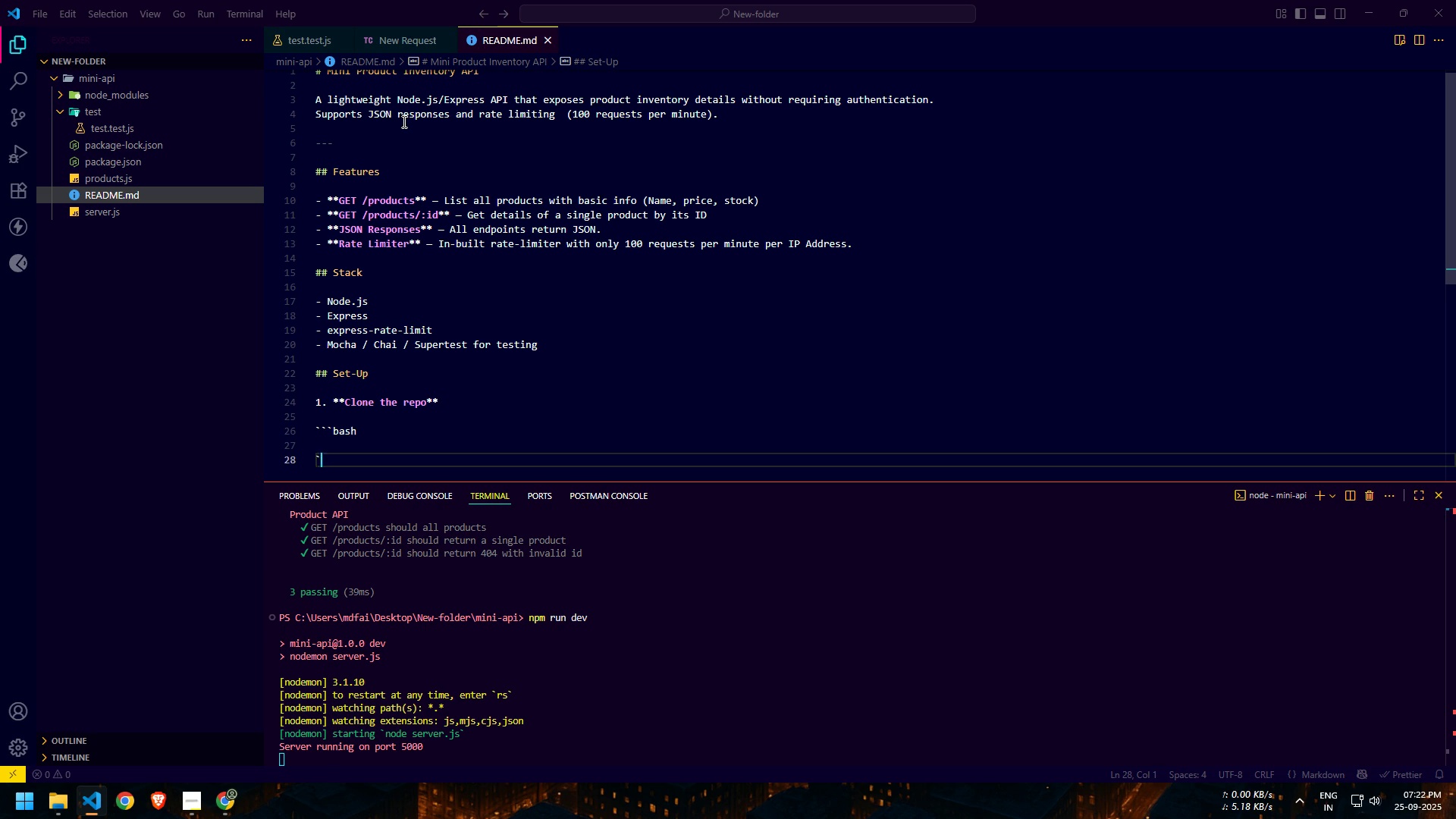 
key(Backquote)
 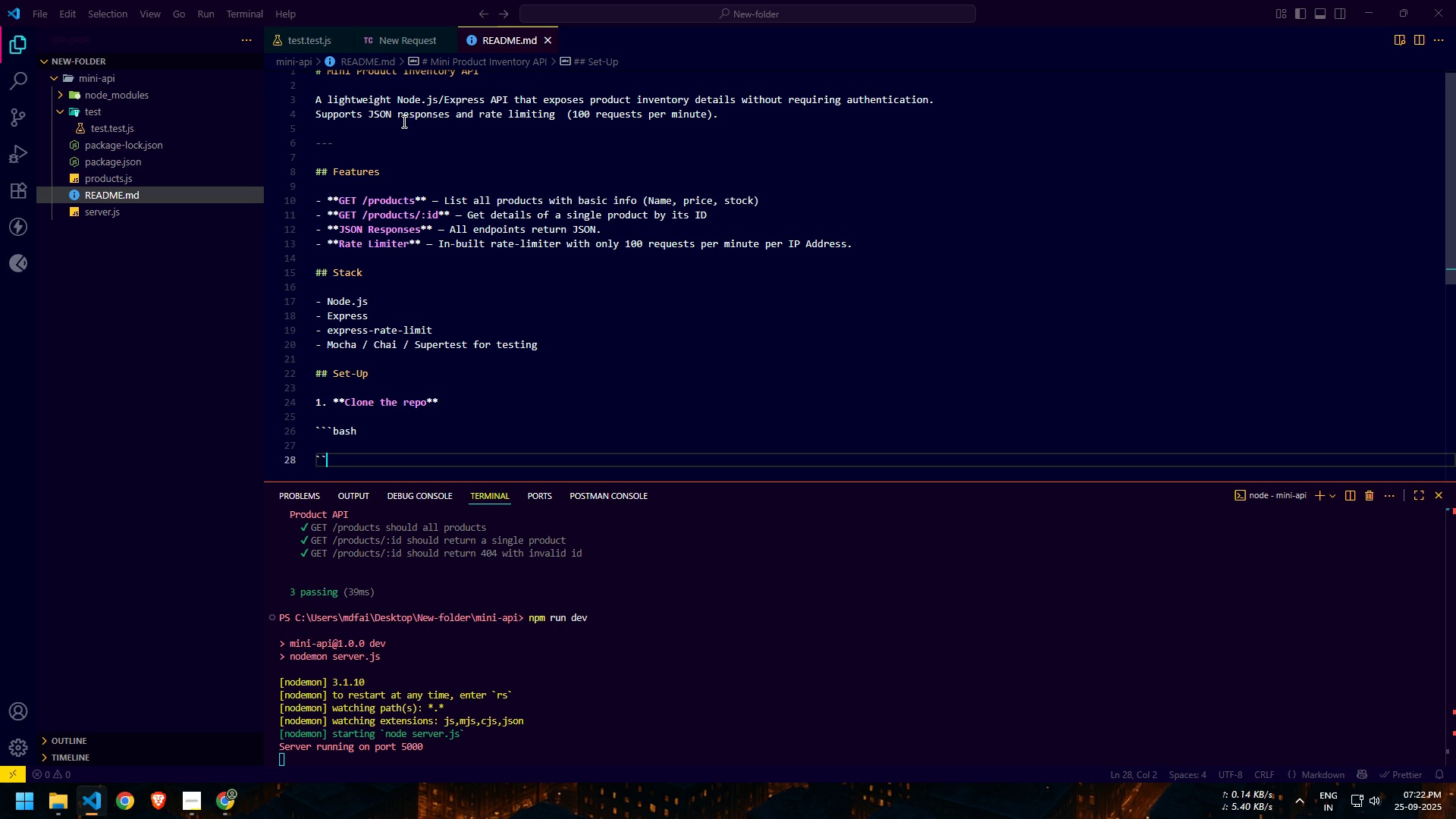 
key(Backquote)
 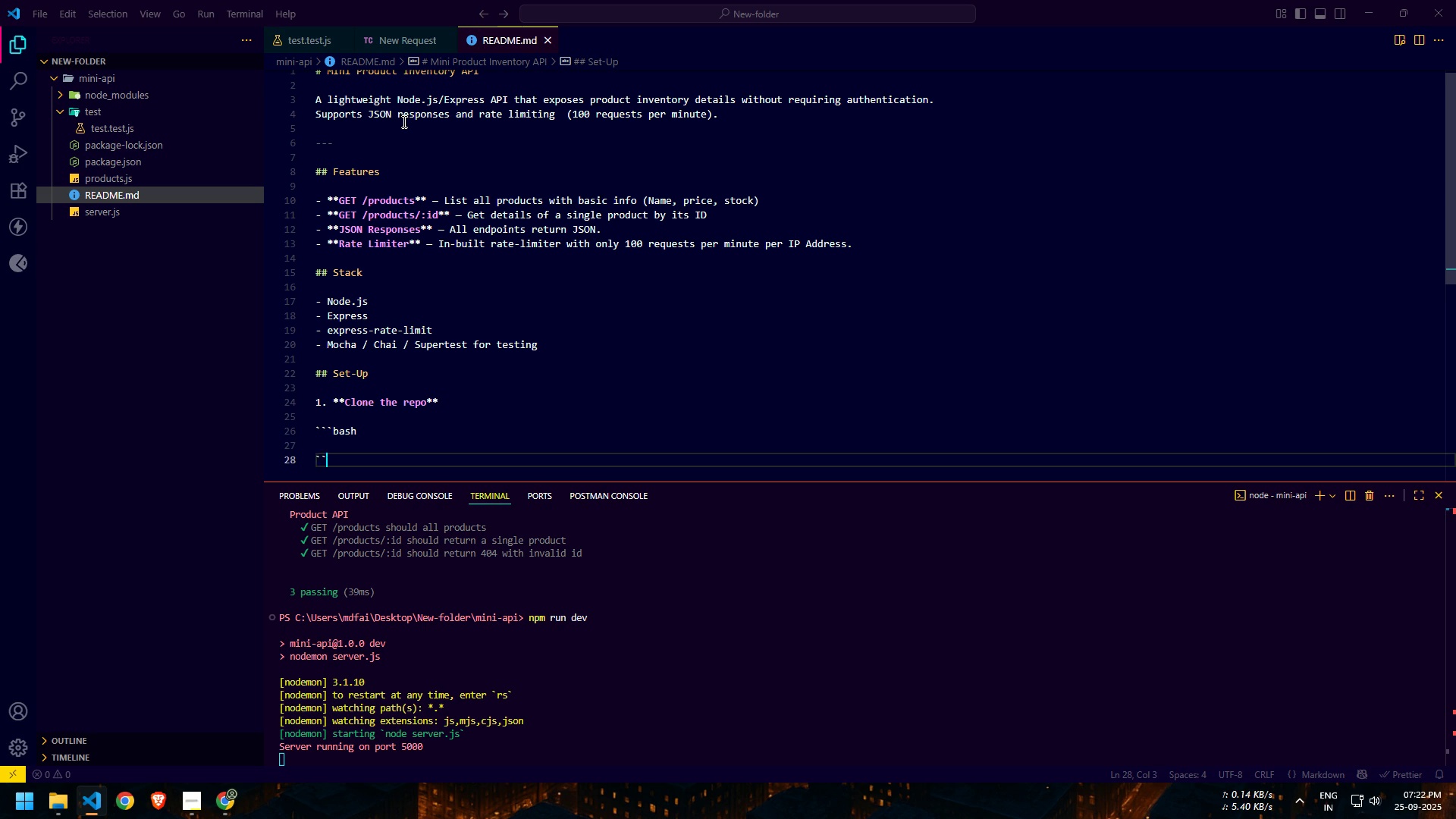 
key(Backquote)
 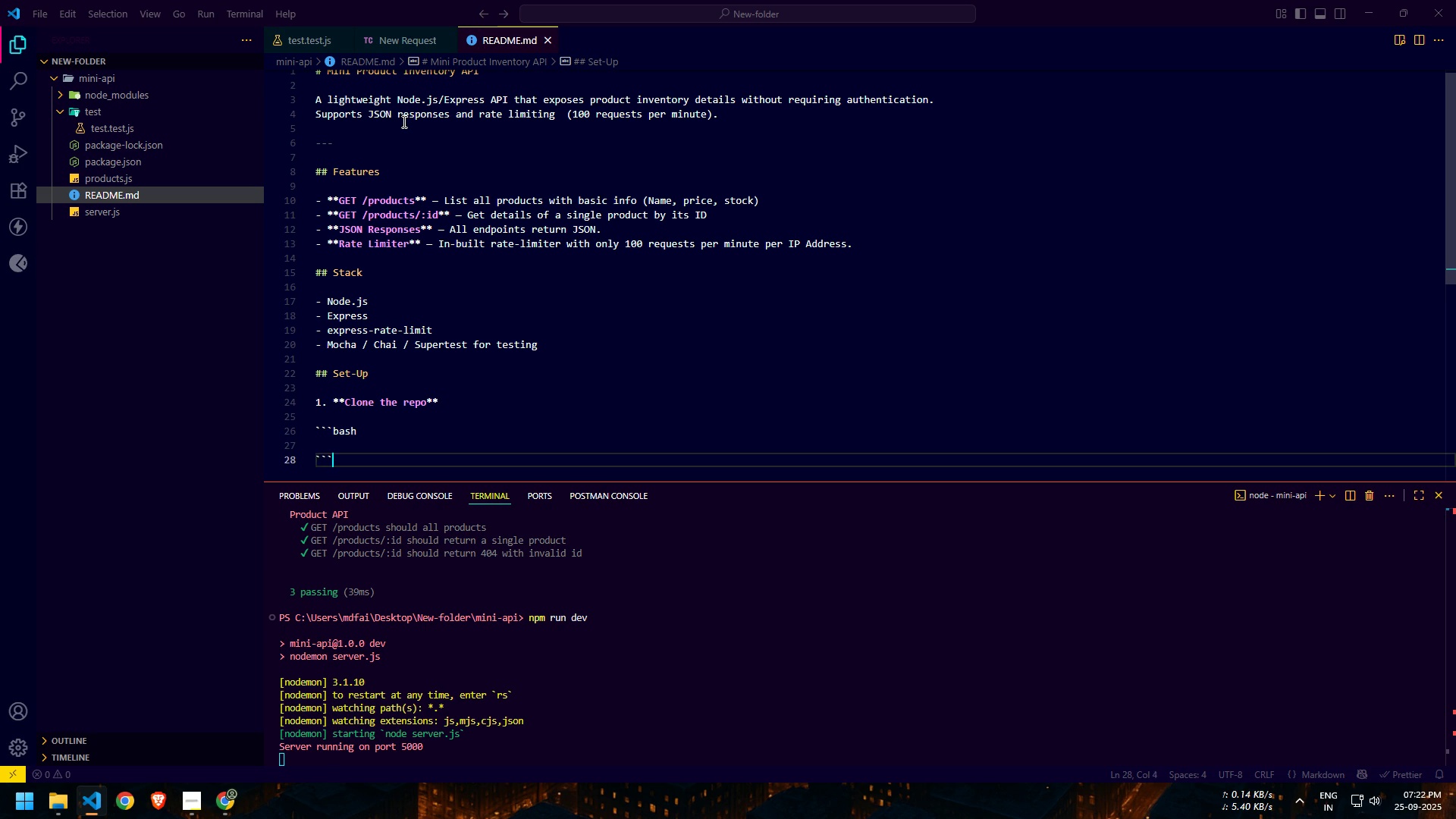 
key(ArrowUp)
 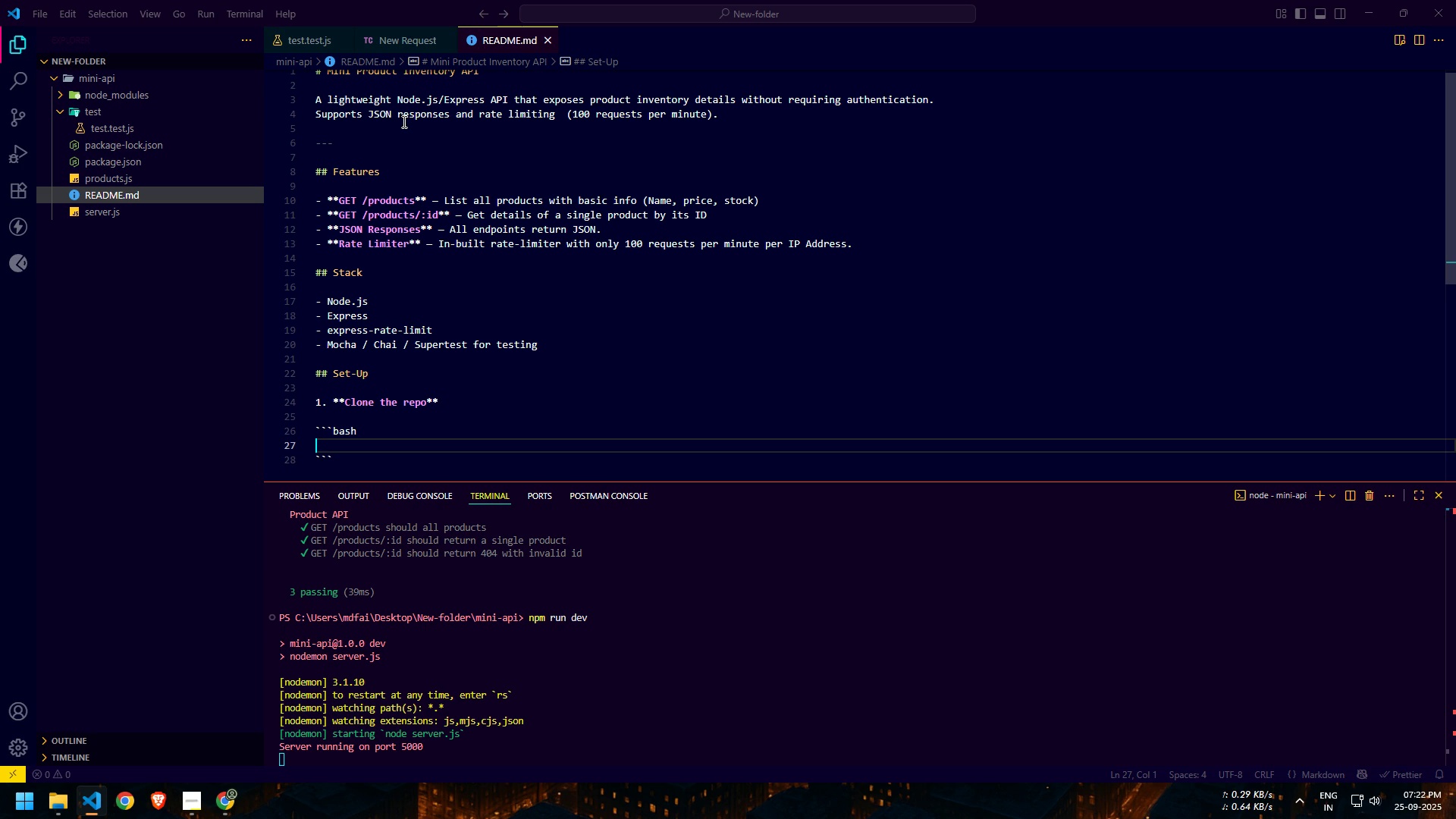 
type(git clone "")